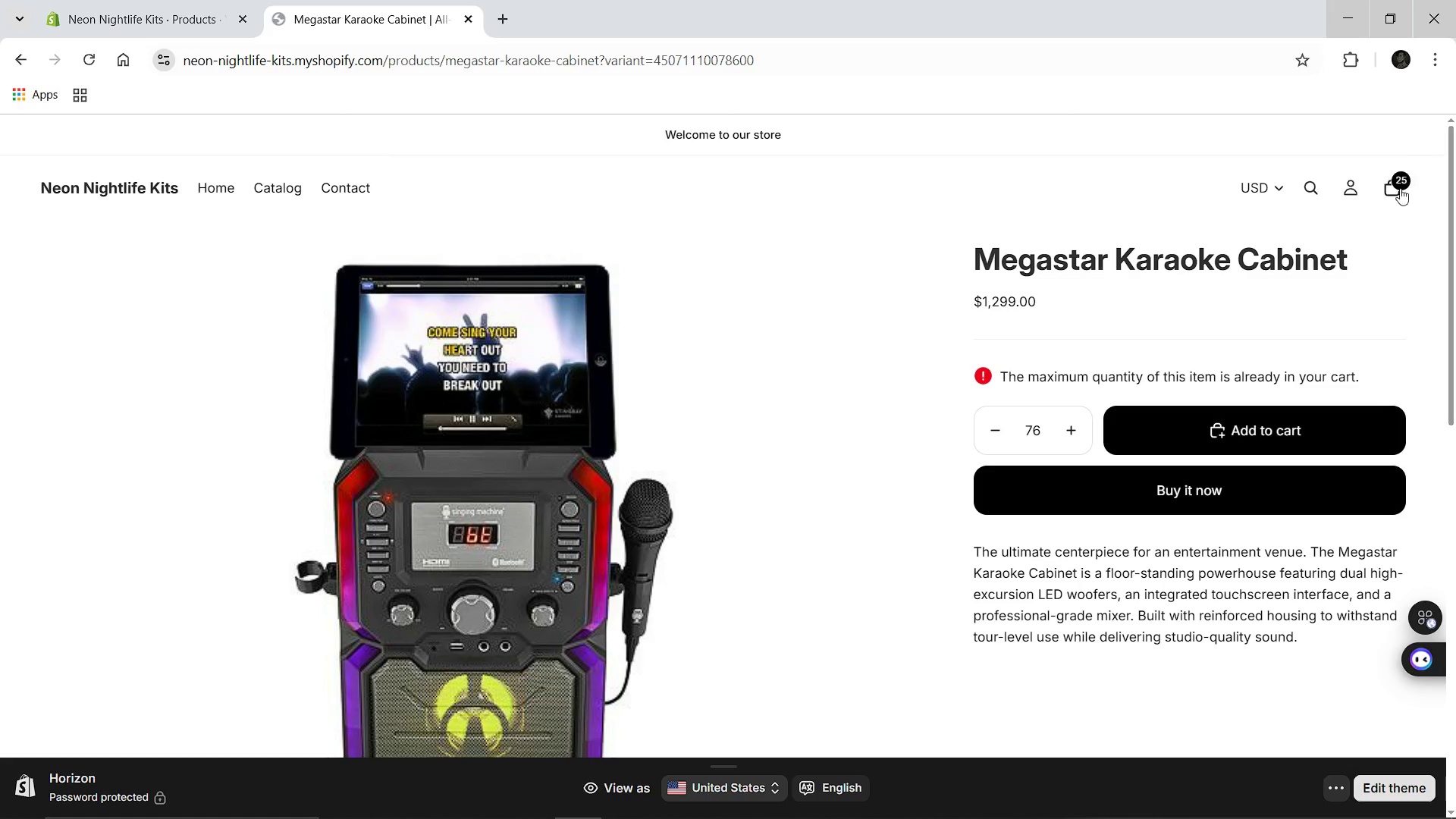 
left_click([1395, 190])
 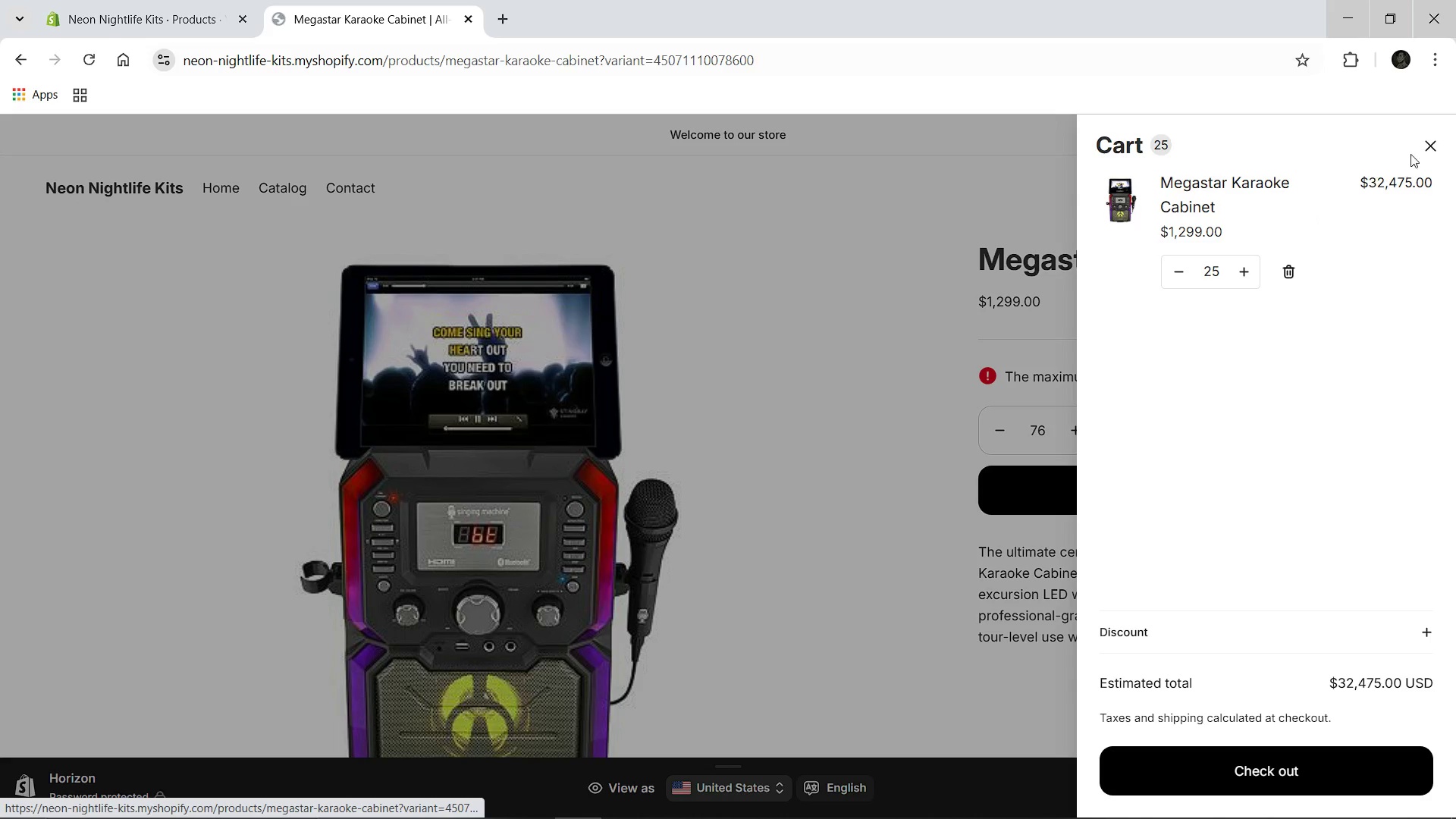 
left_click([1419, 147])
 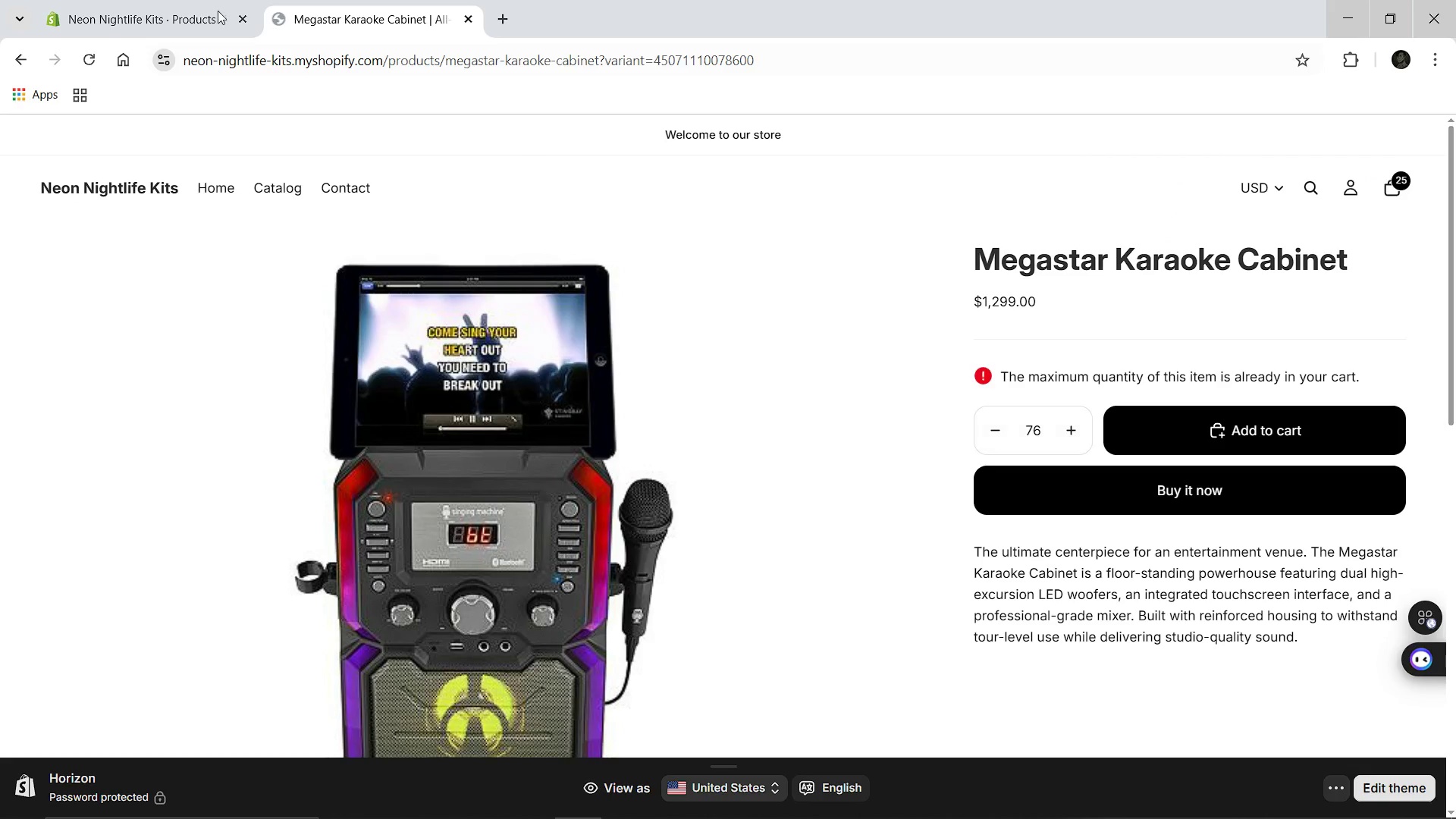 
left_click([58, 0])
 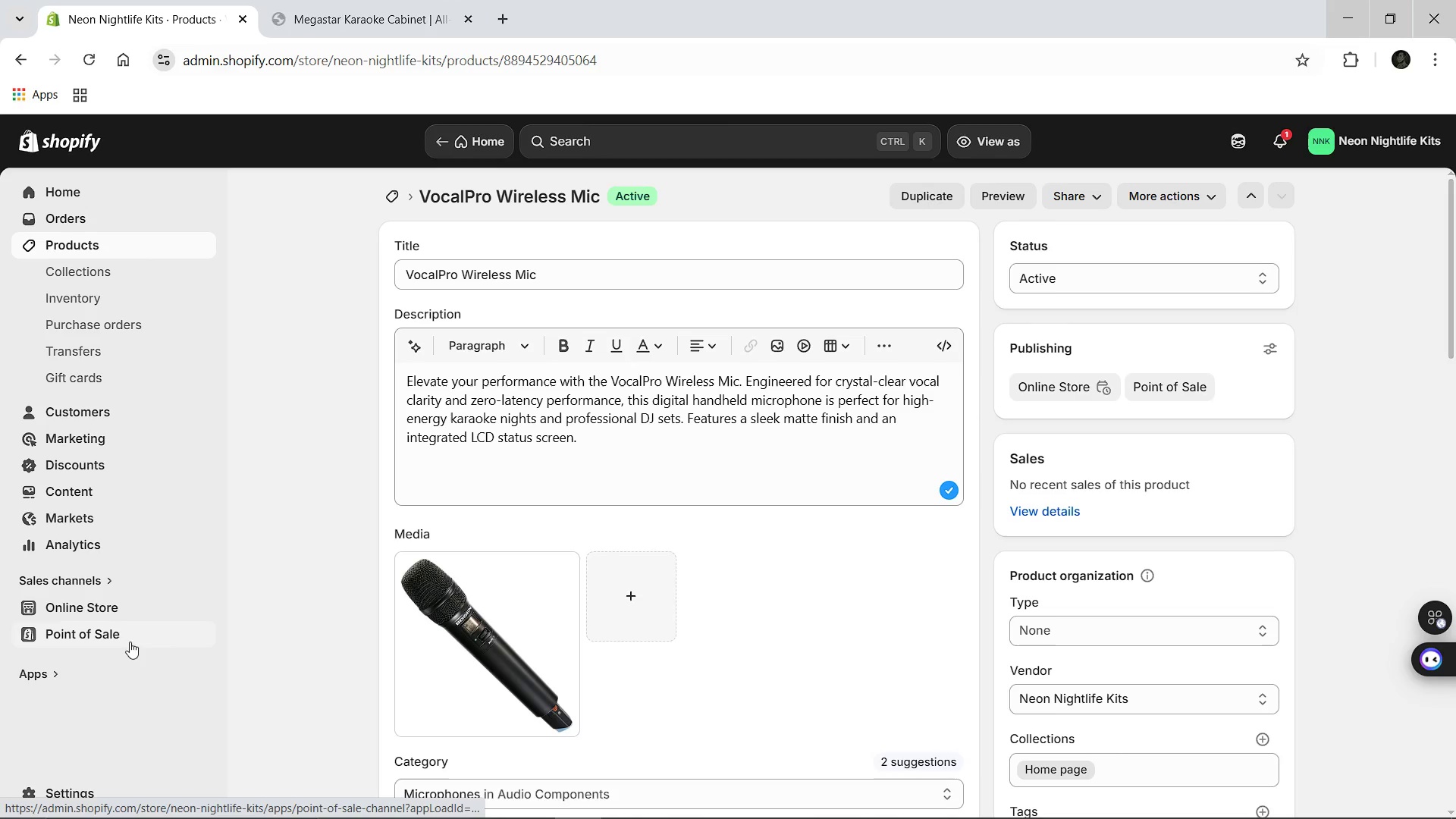 
left_click([201, 604])
 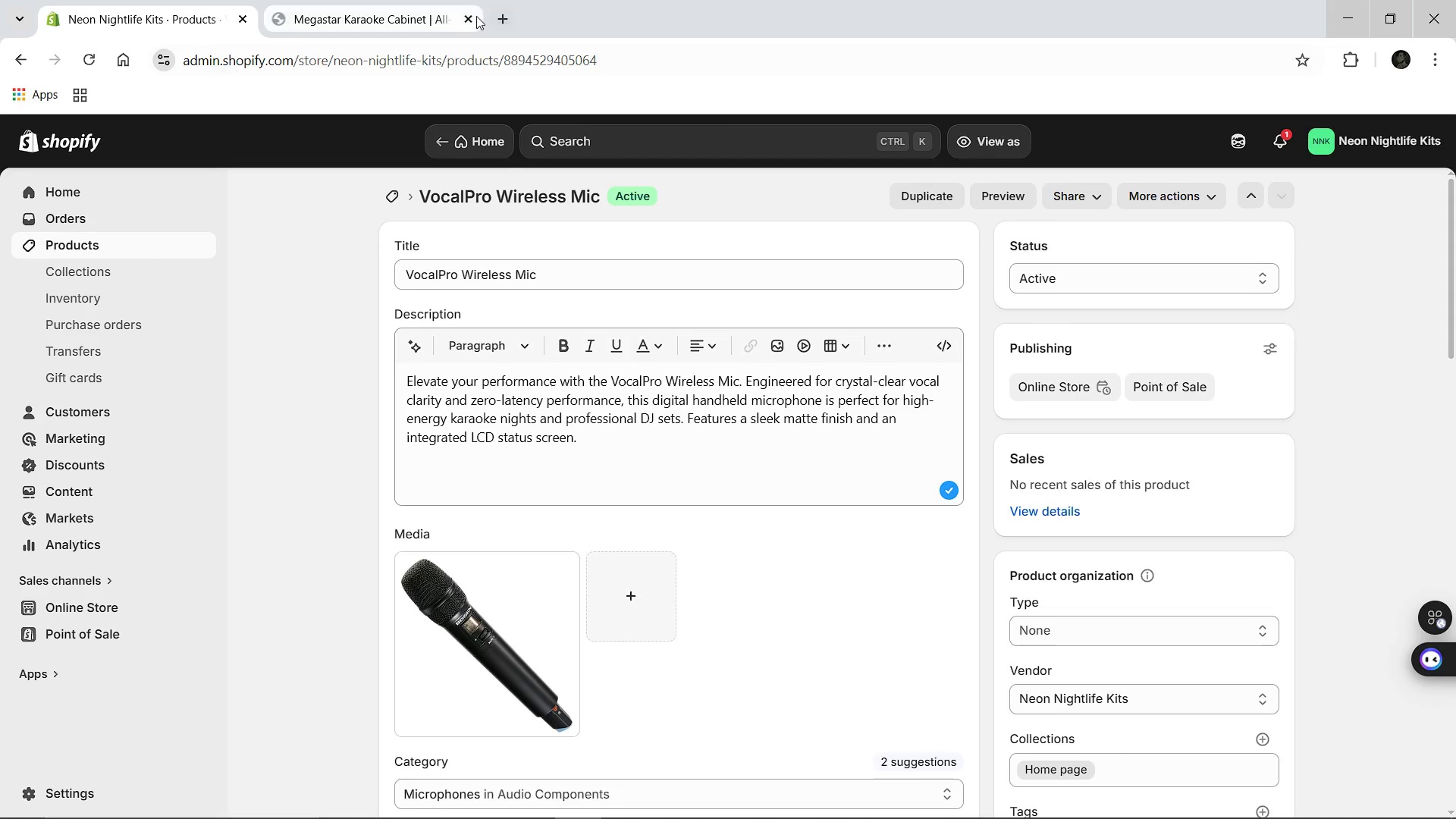 
left_click([469, 17])
 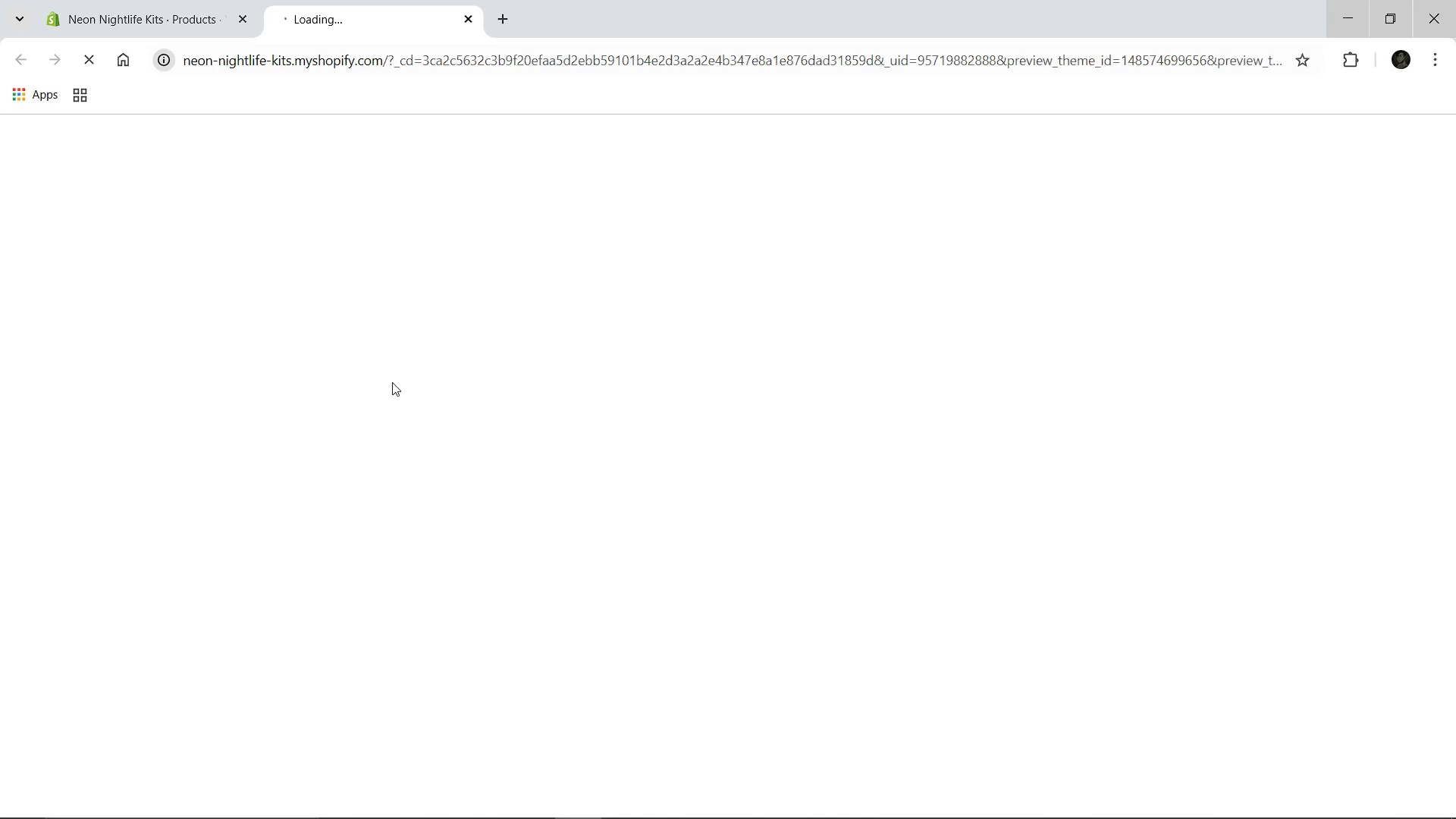 
wait(8.47)
 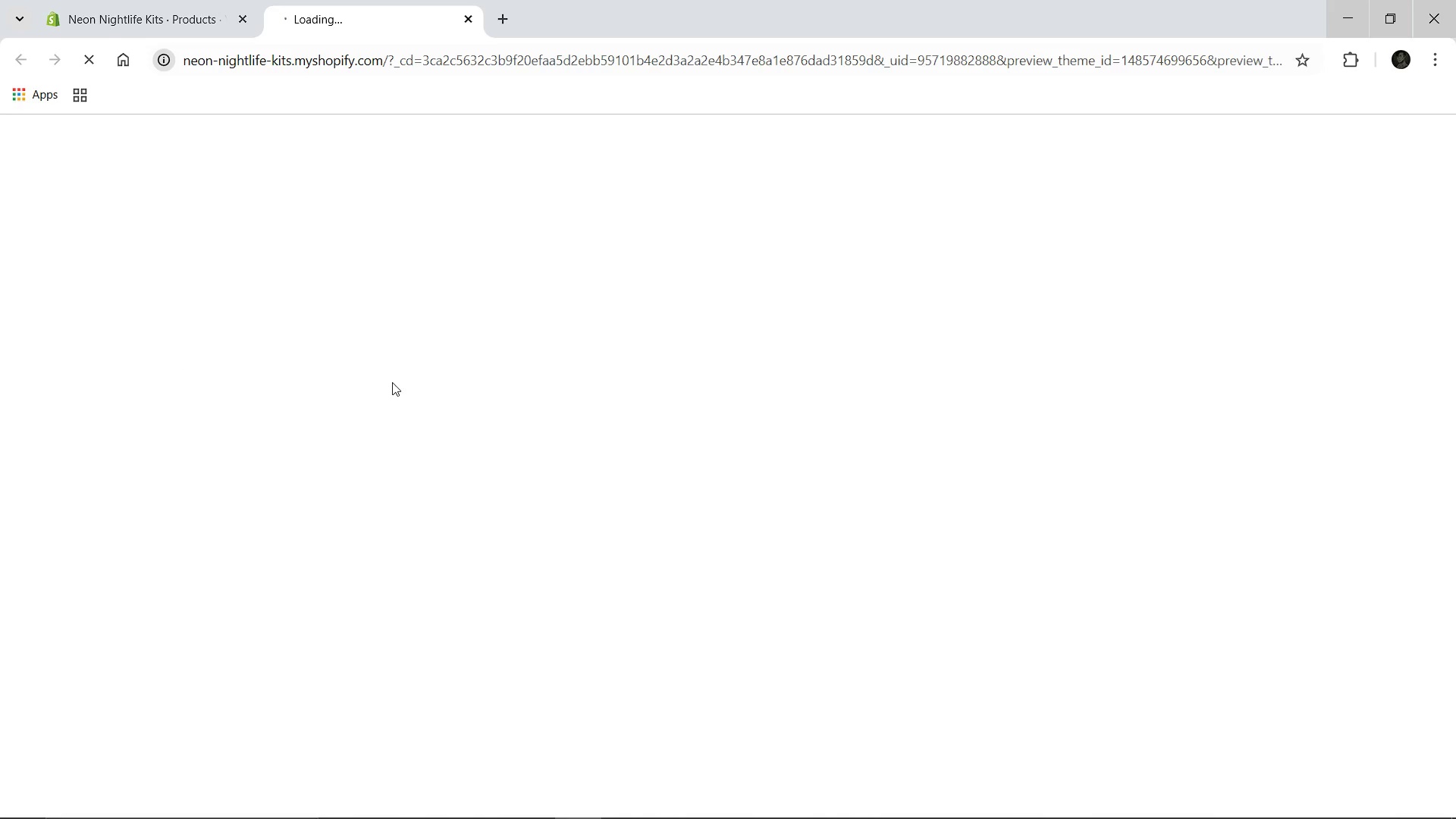 
left_click([1095, 708])
 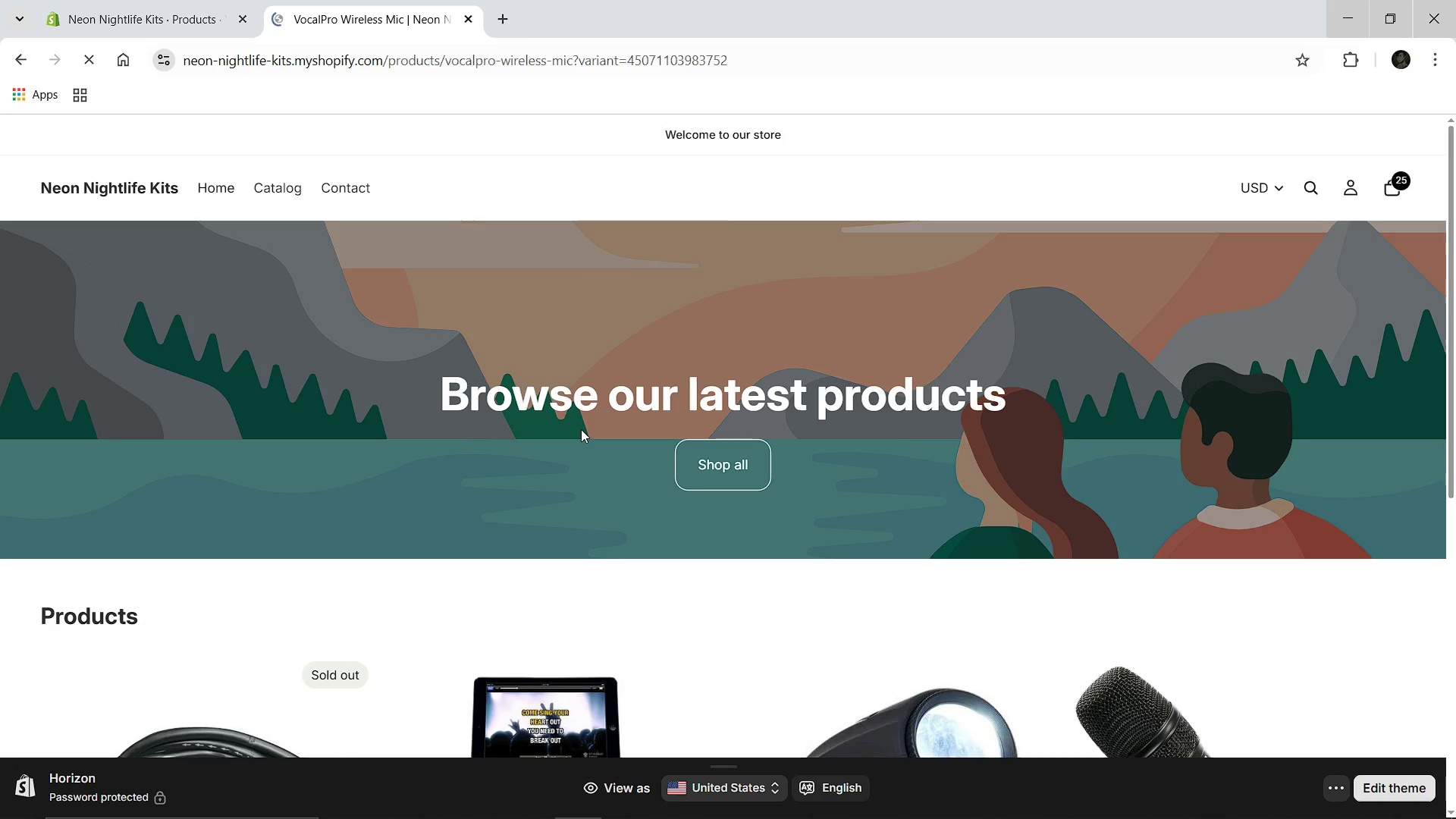 
left_click([1048, 389])
 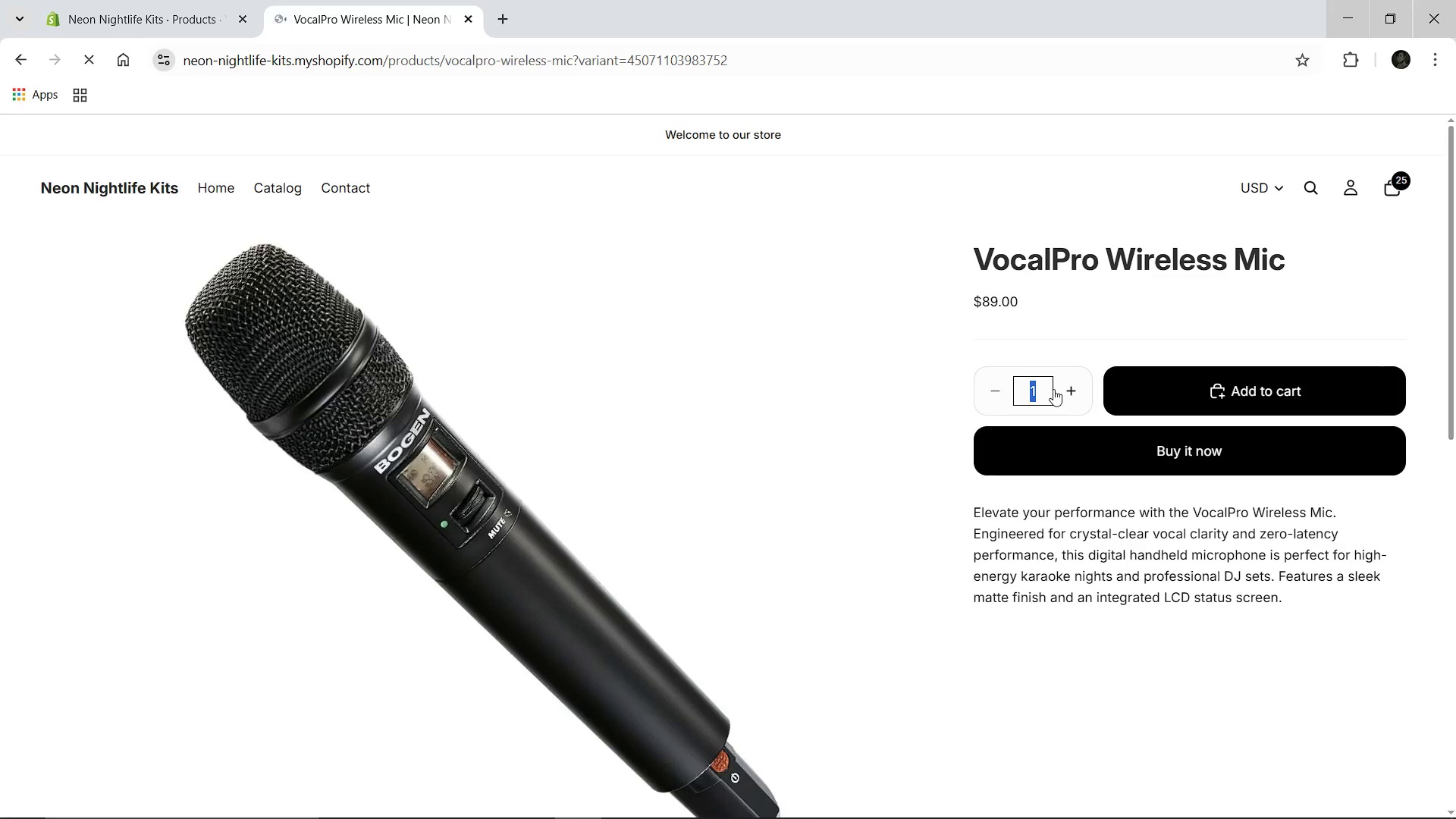 
type(78)
 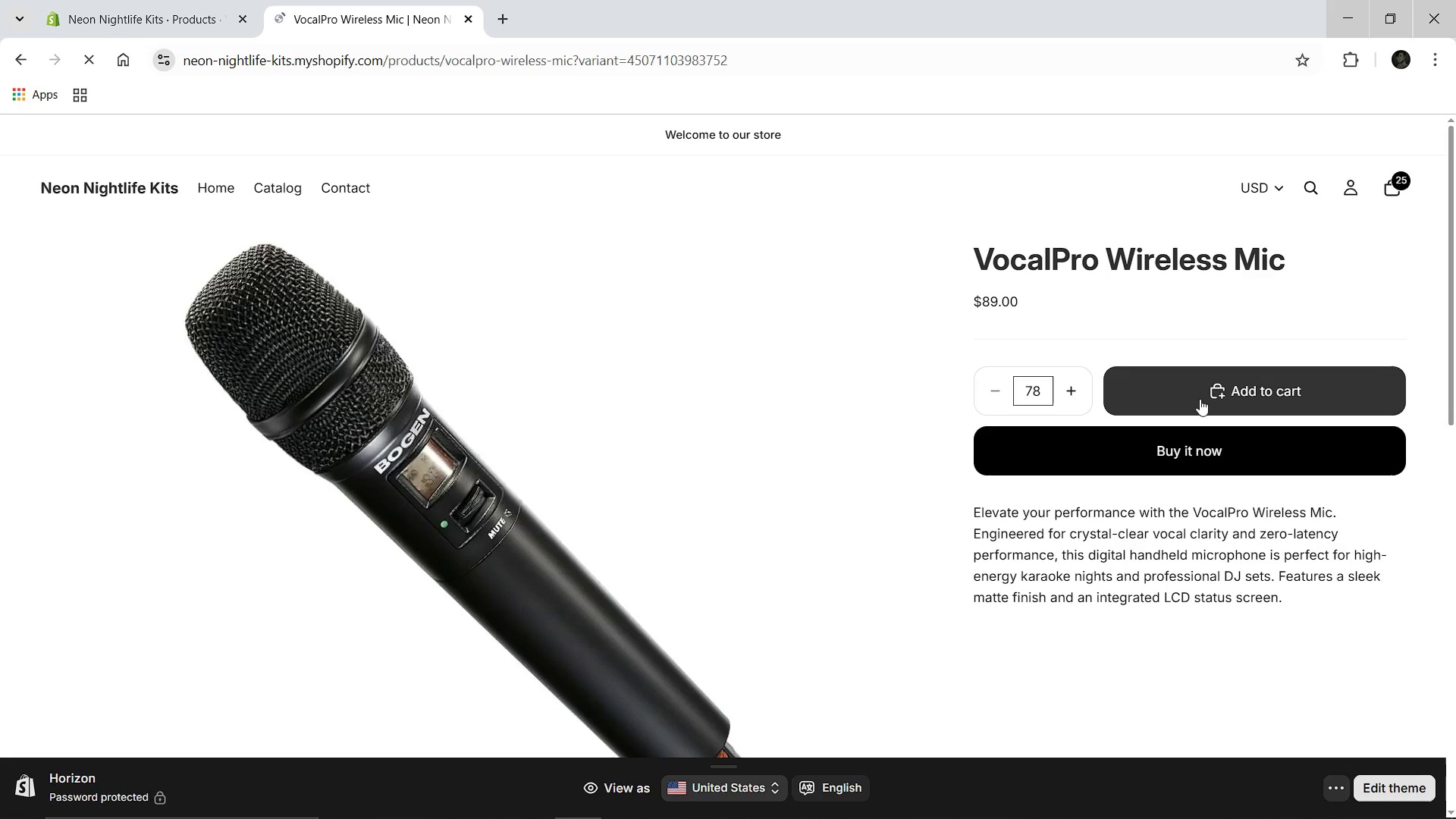 
left_click([1200, 399])
 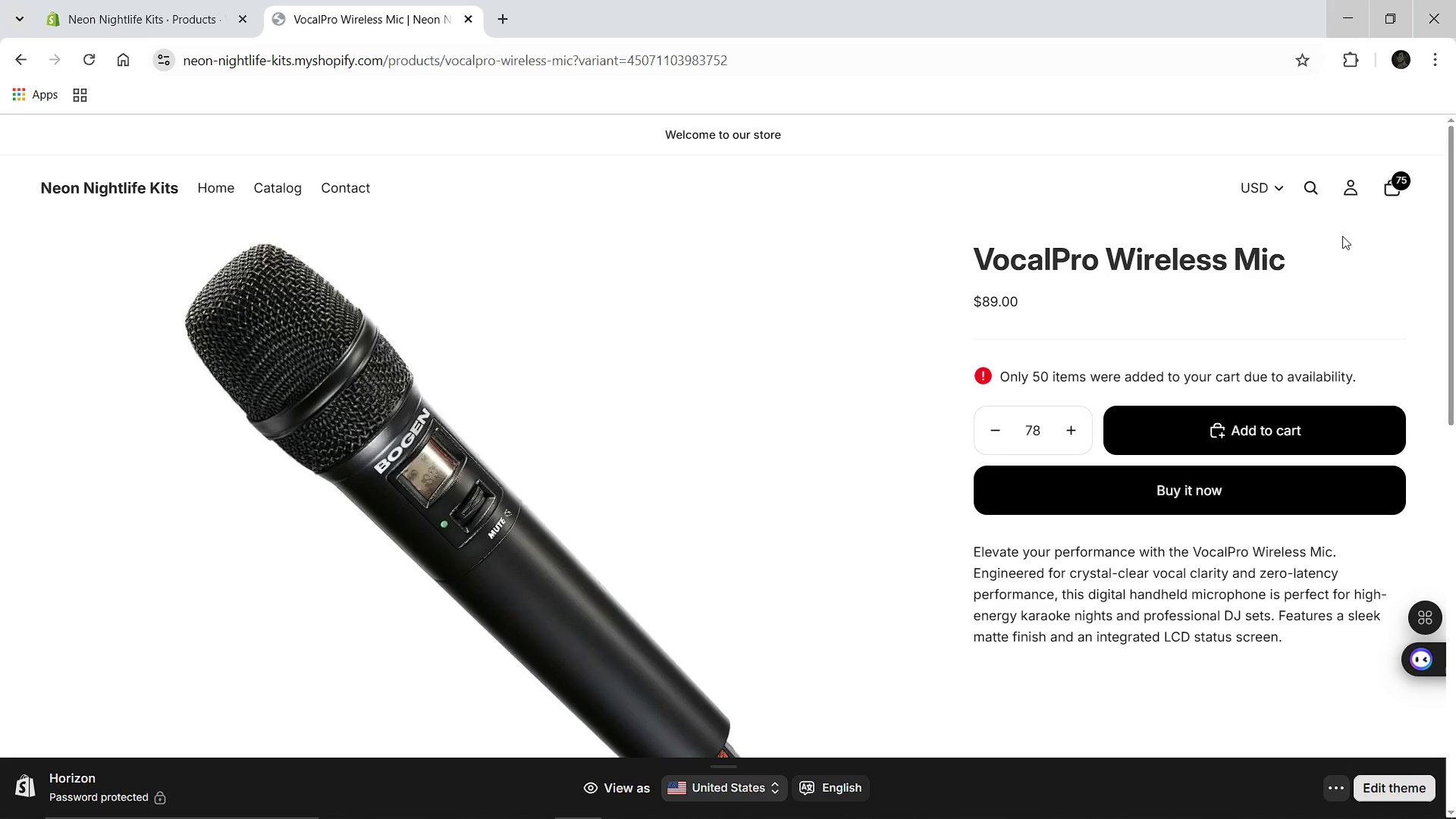 
left_click([1389, 193])
 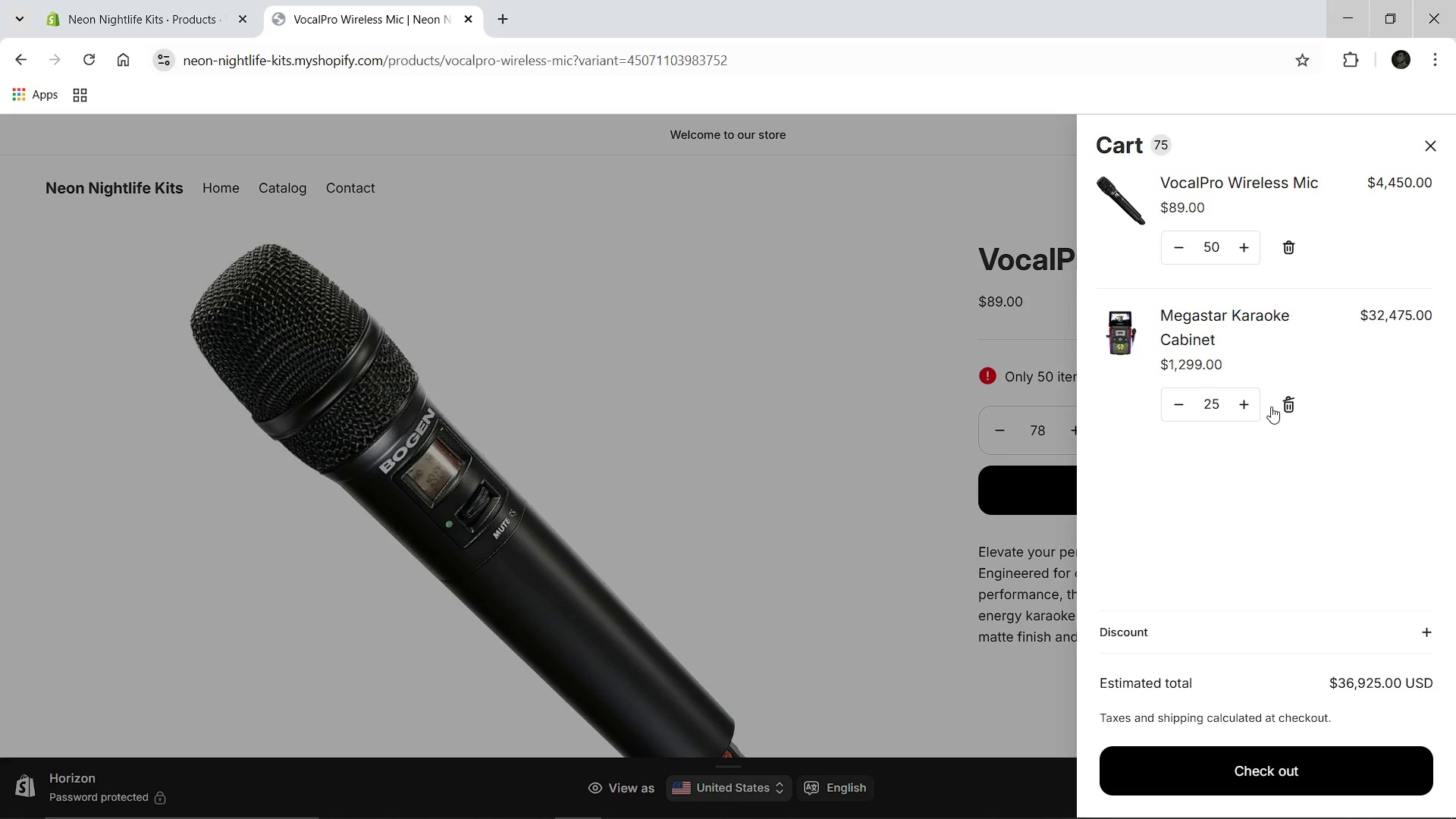 
left_click([1271, 406])
 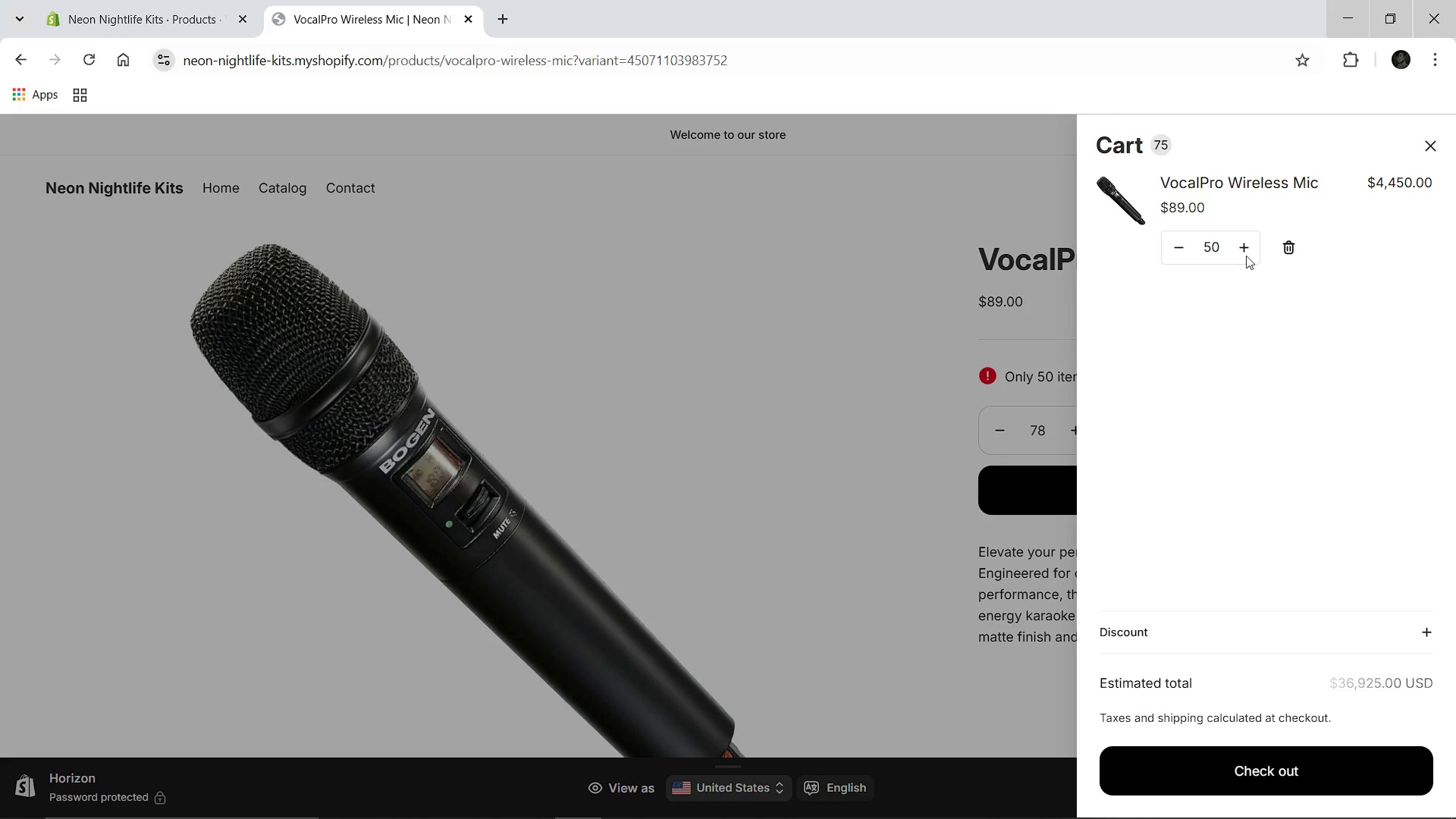 
left_click([1244, 243])
 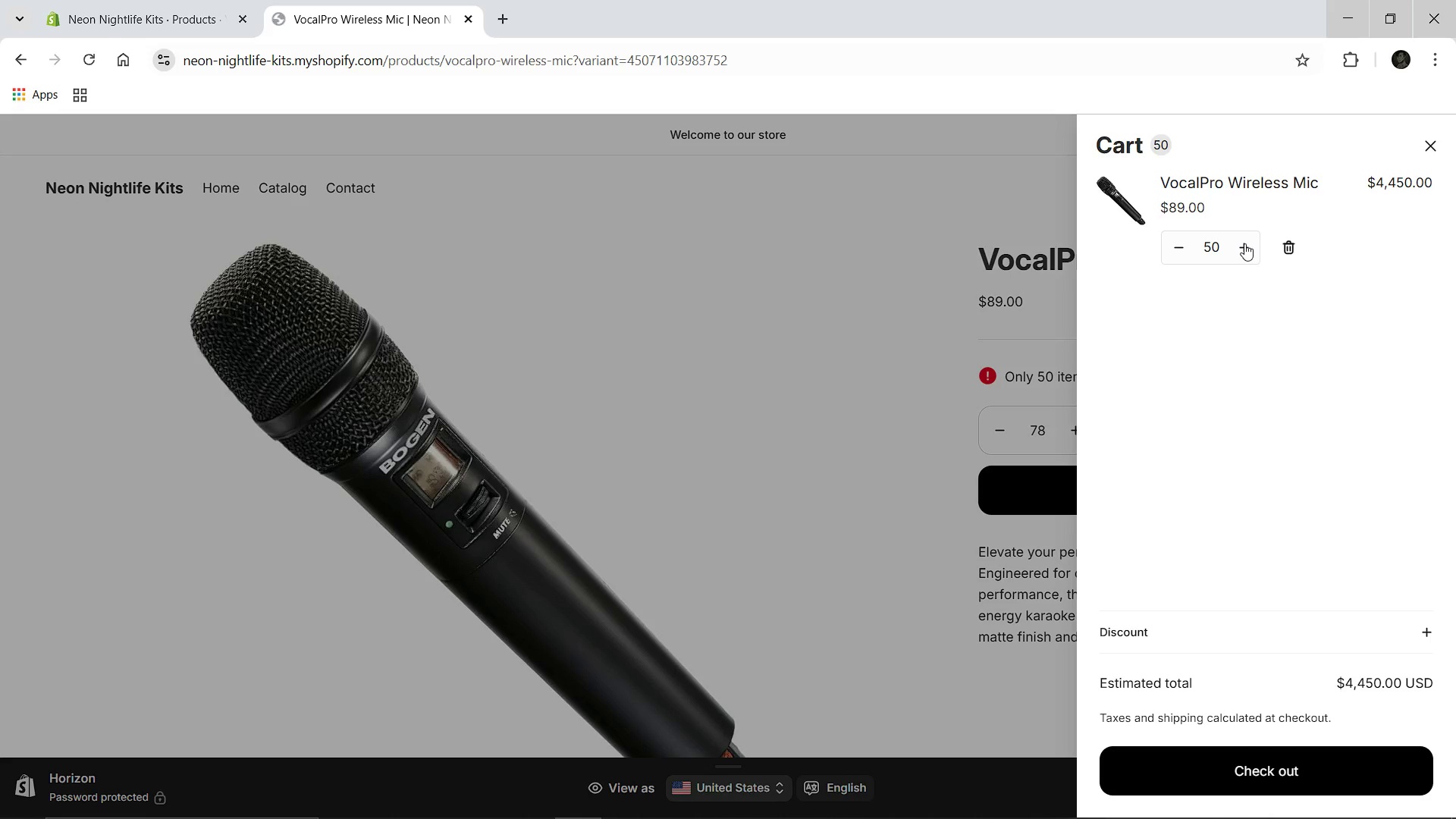 
left_click([1244, 243])
 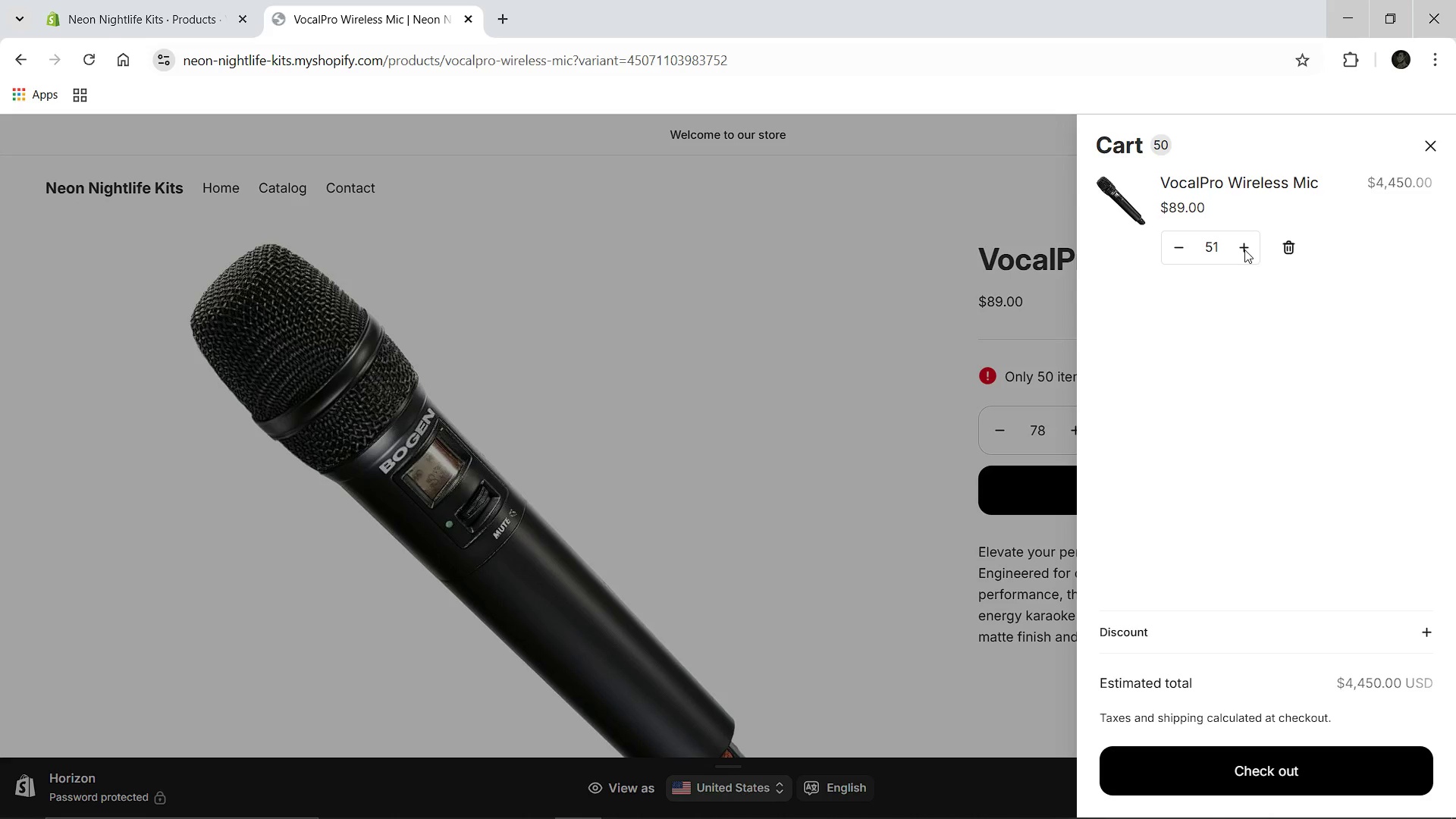 
left_click([1244, 249])
 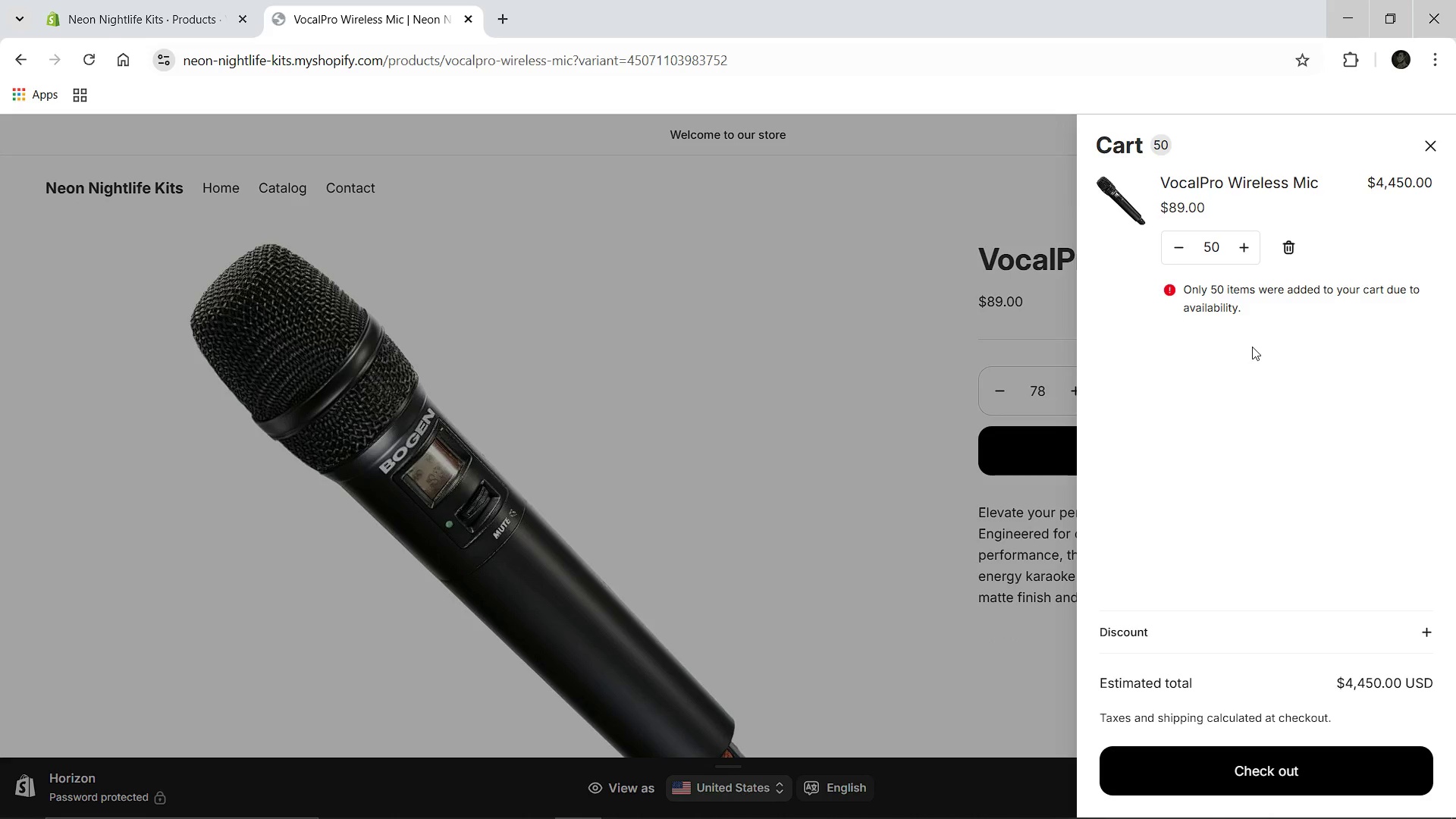 
left_click([755, 185])
 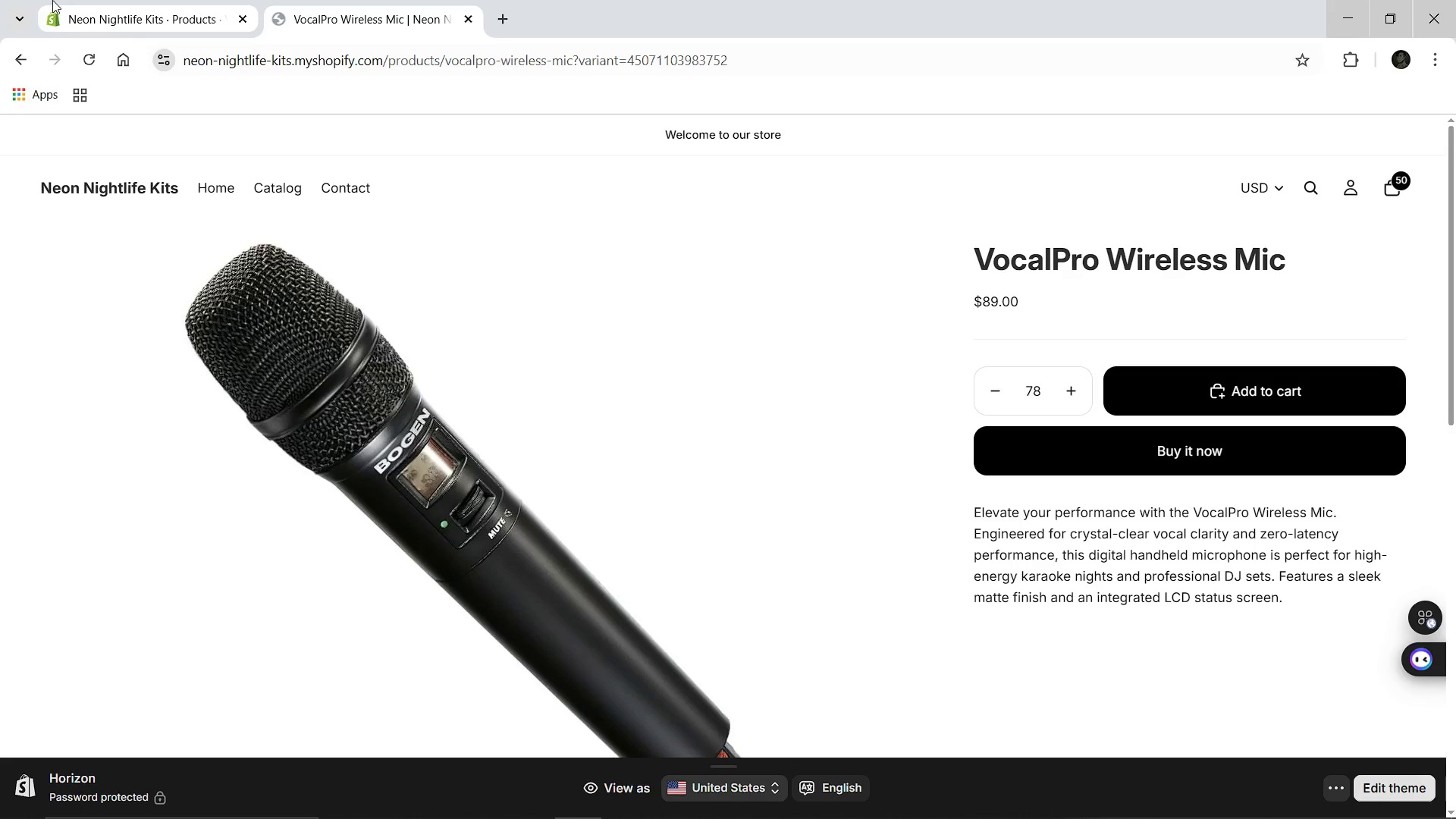 
left_click([52, 0])
 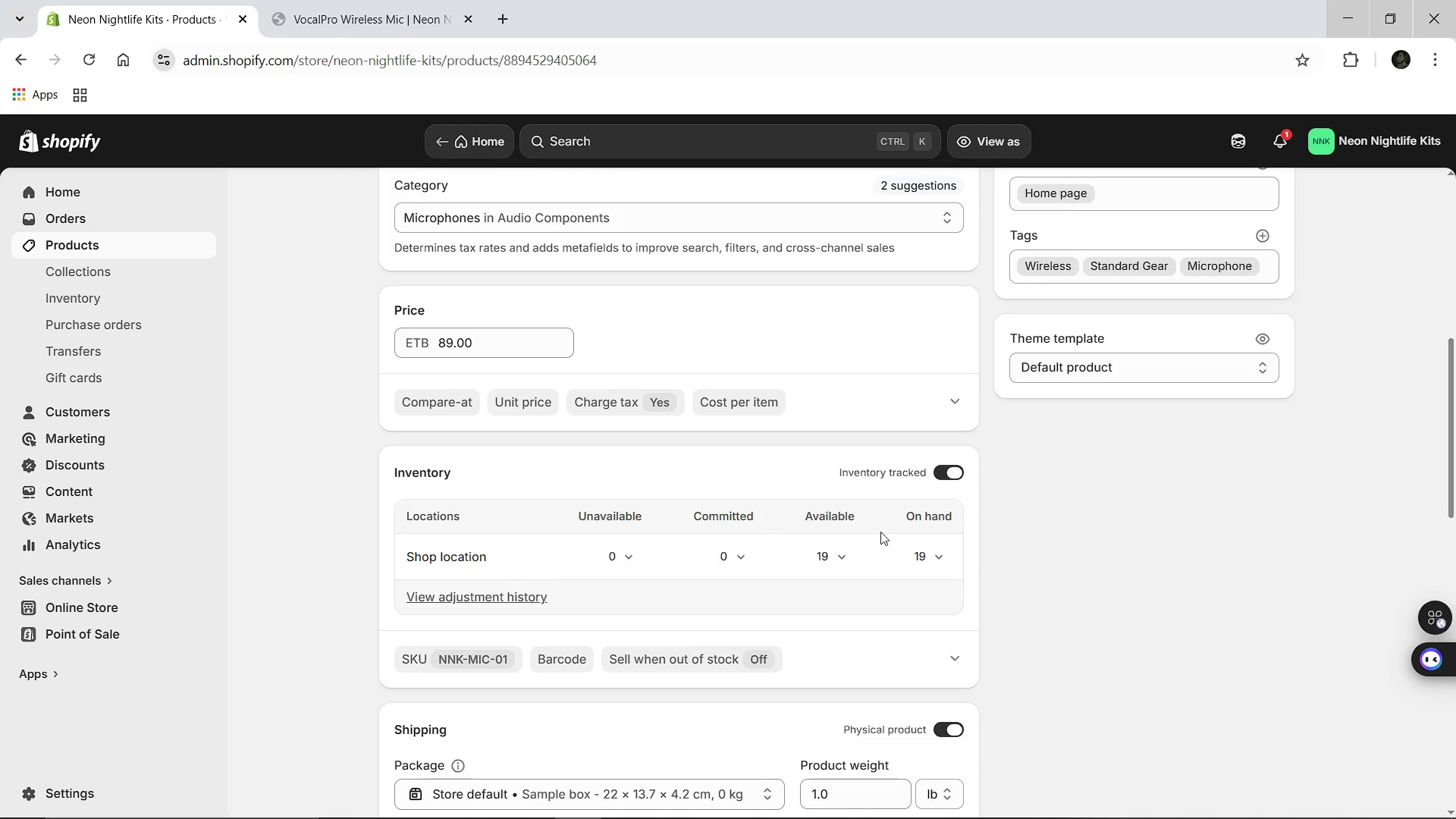 
left_click([831, 552])
 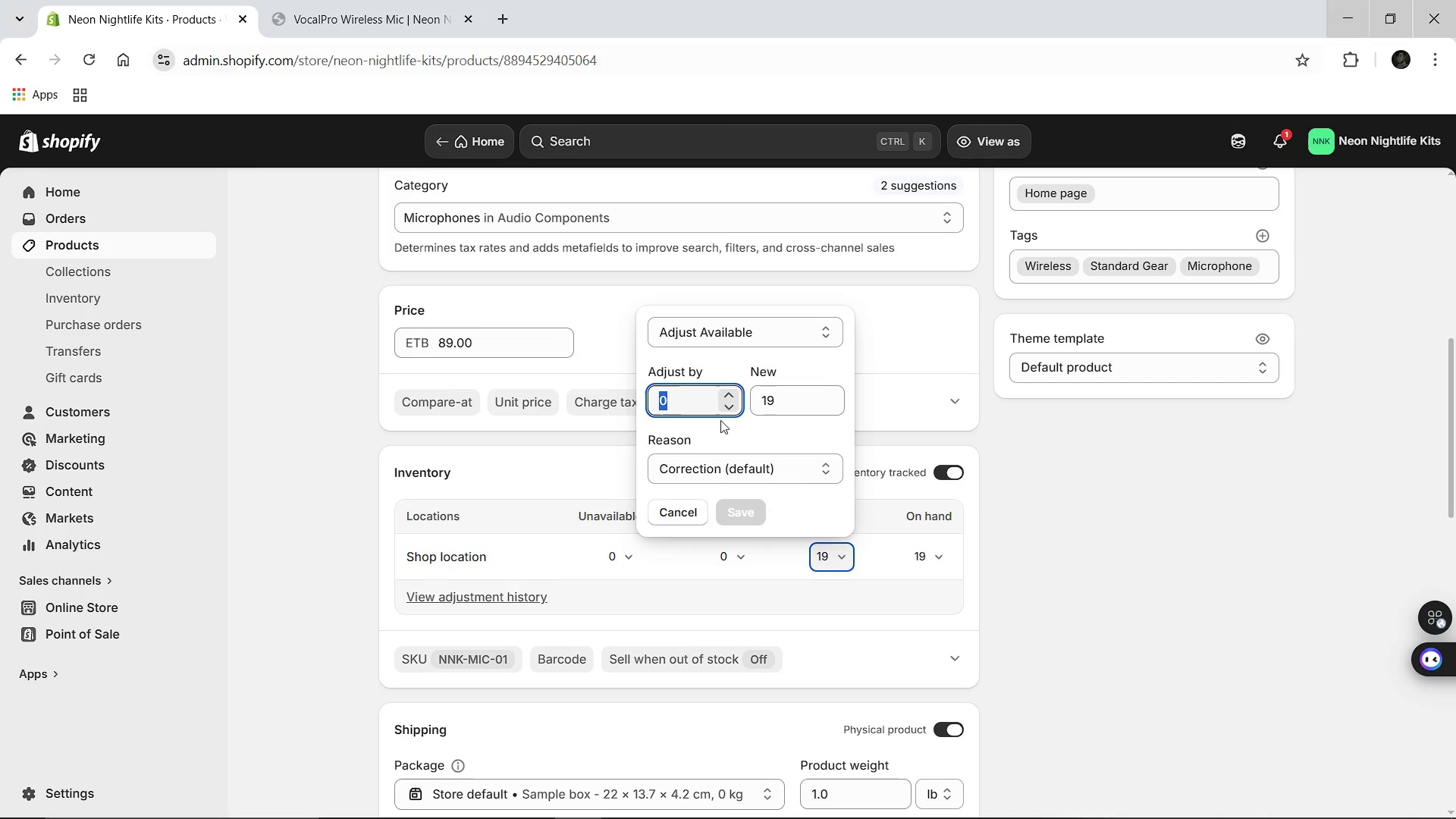 
type(219)
key(Backspace)
type(0)
 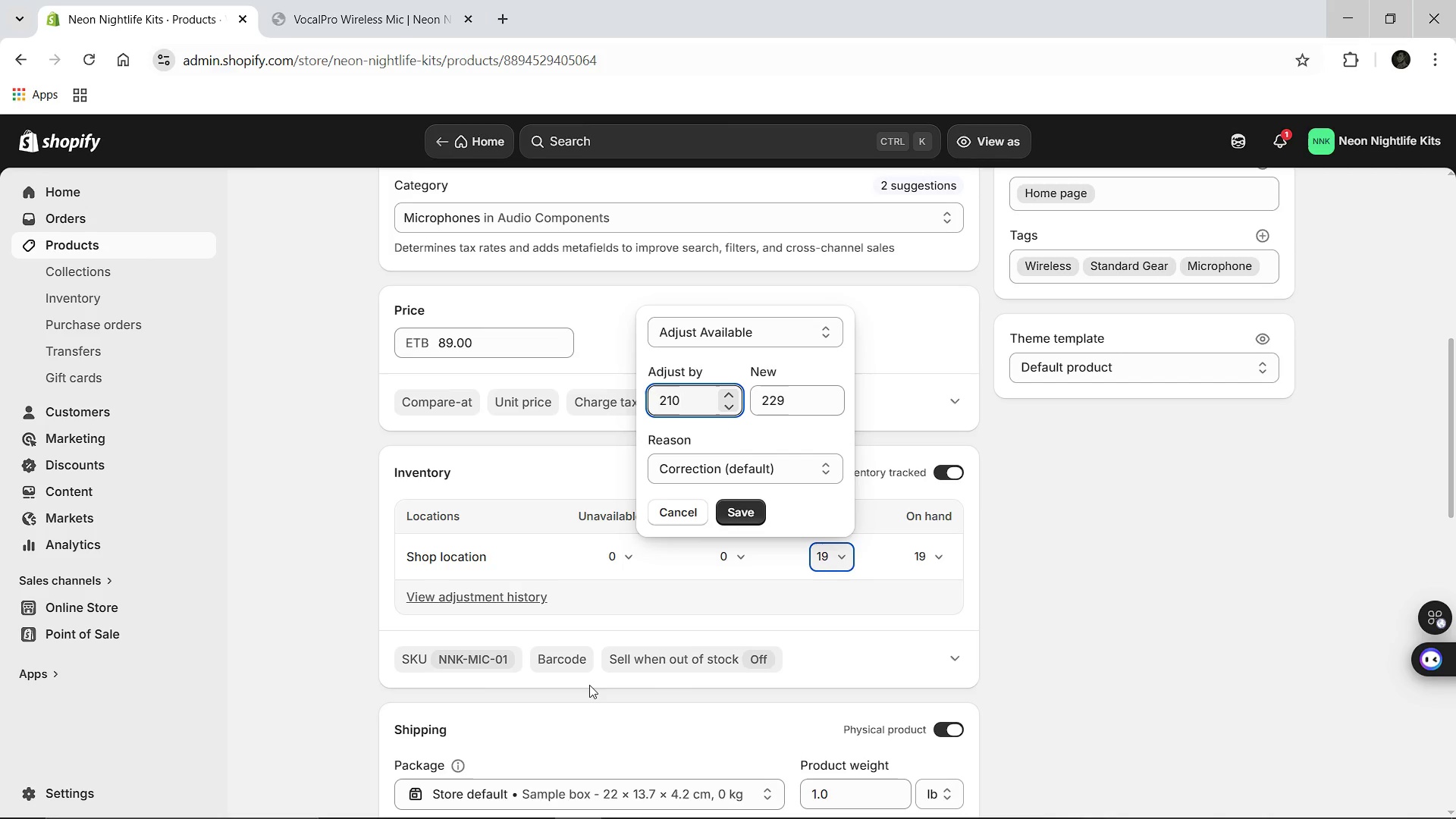 
left_click([791, 627])
 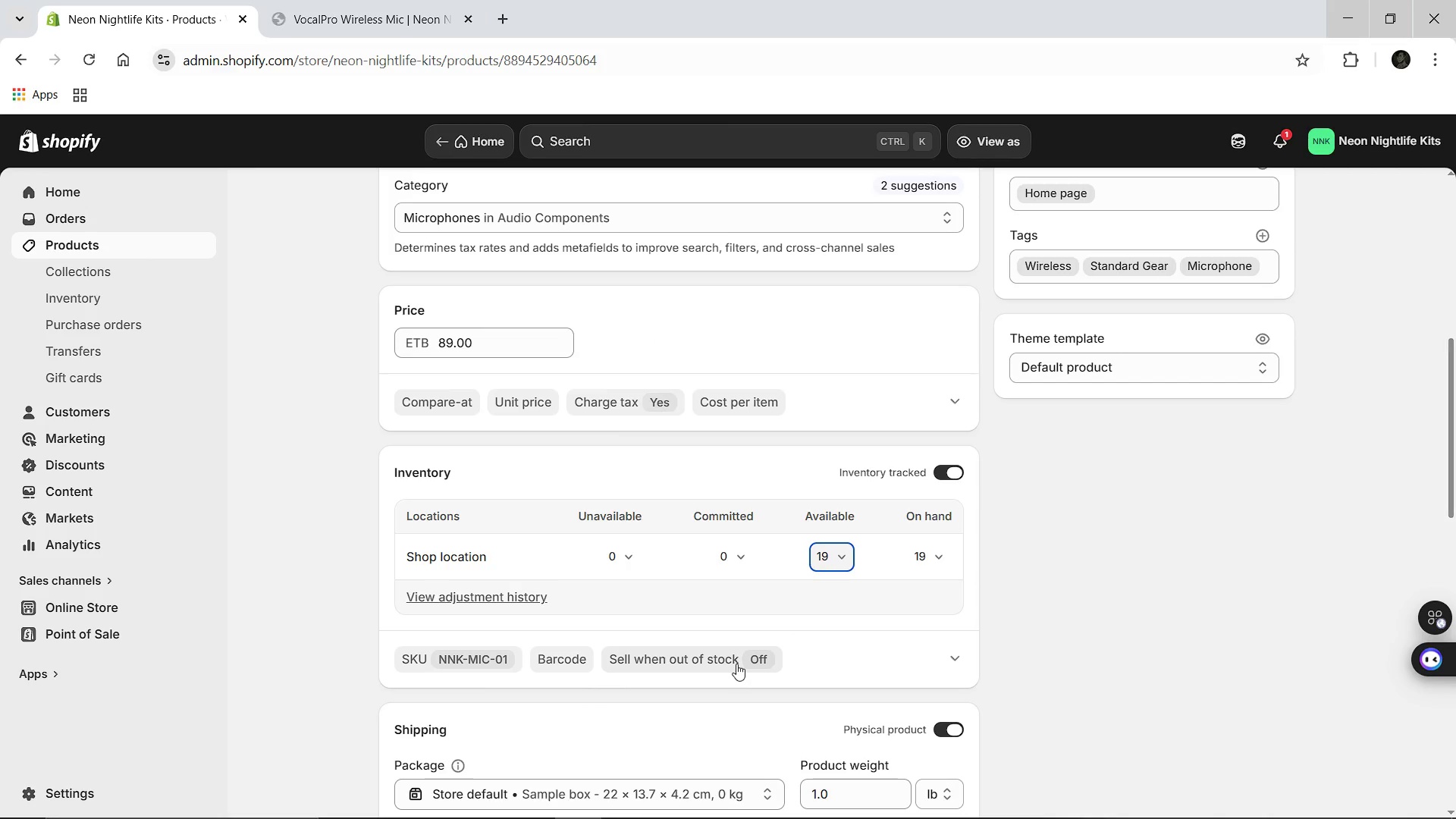 
left_click([736, 664])
 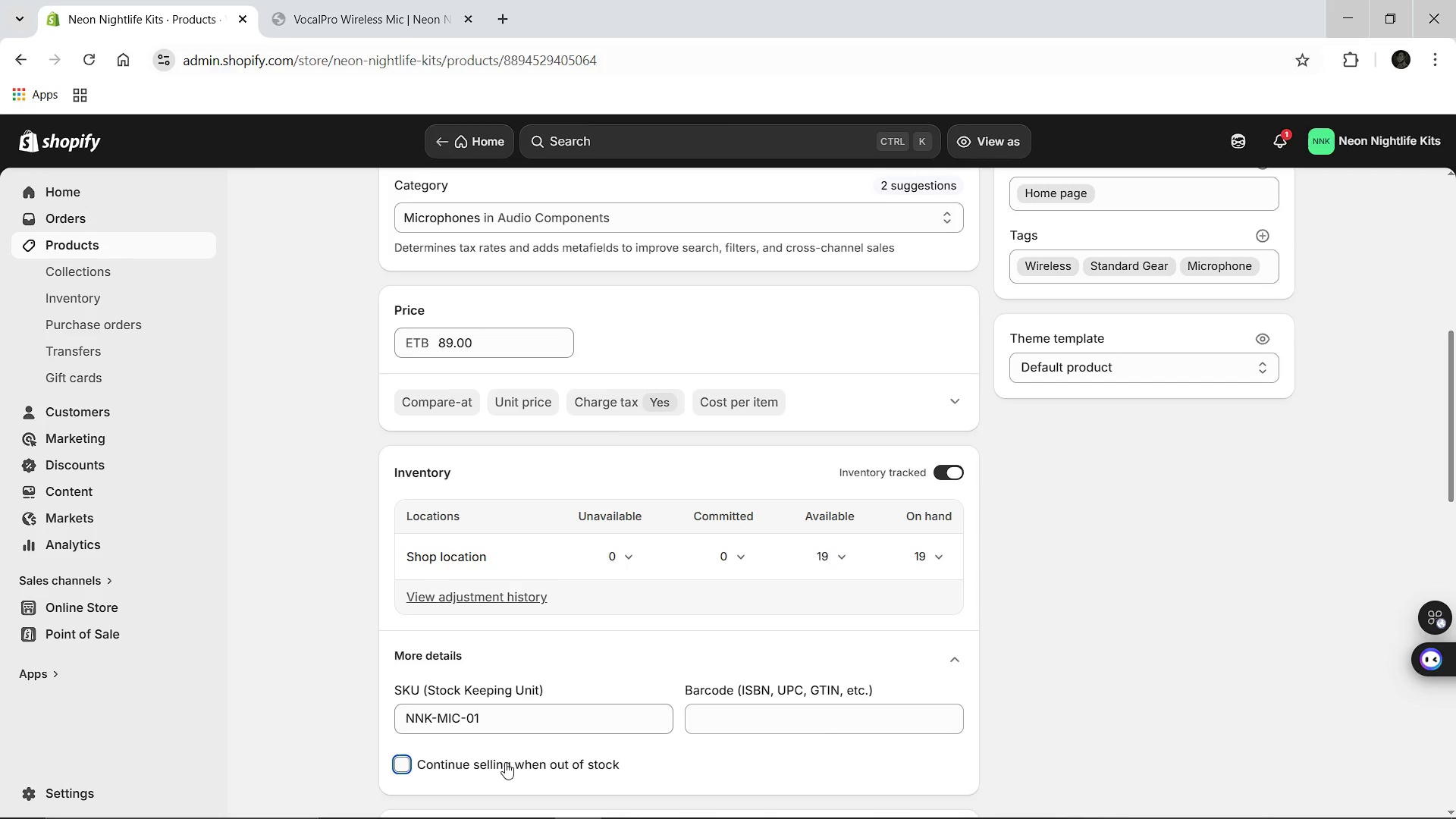 
left_click([505, 762])
 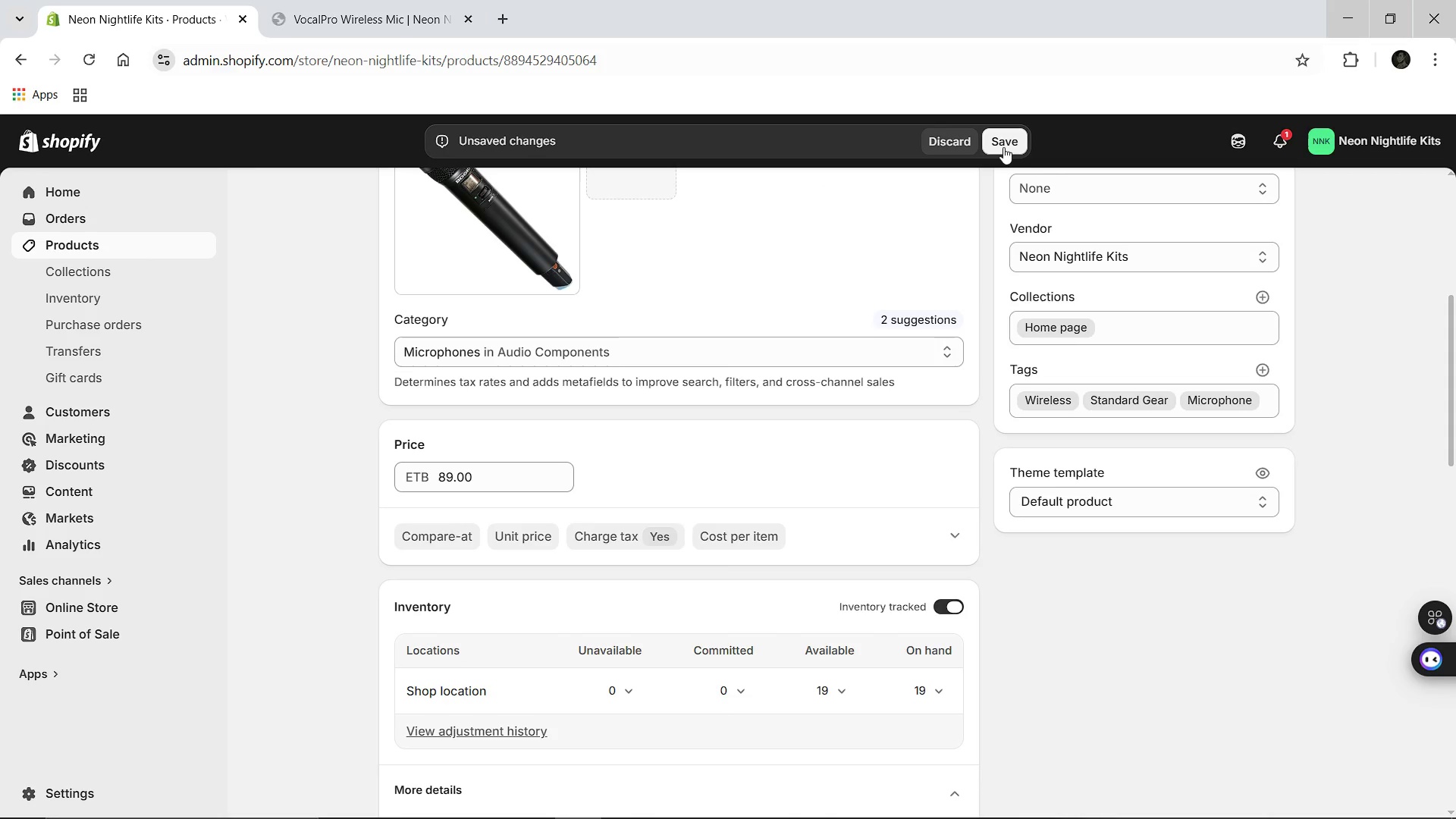 
wait(6.7)
 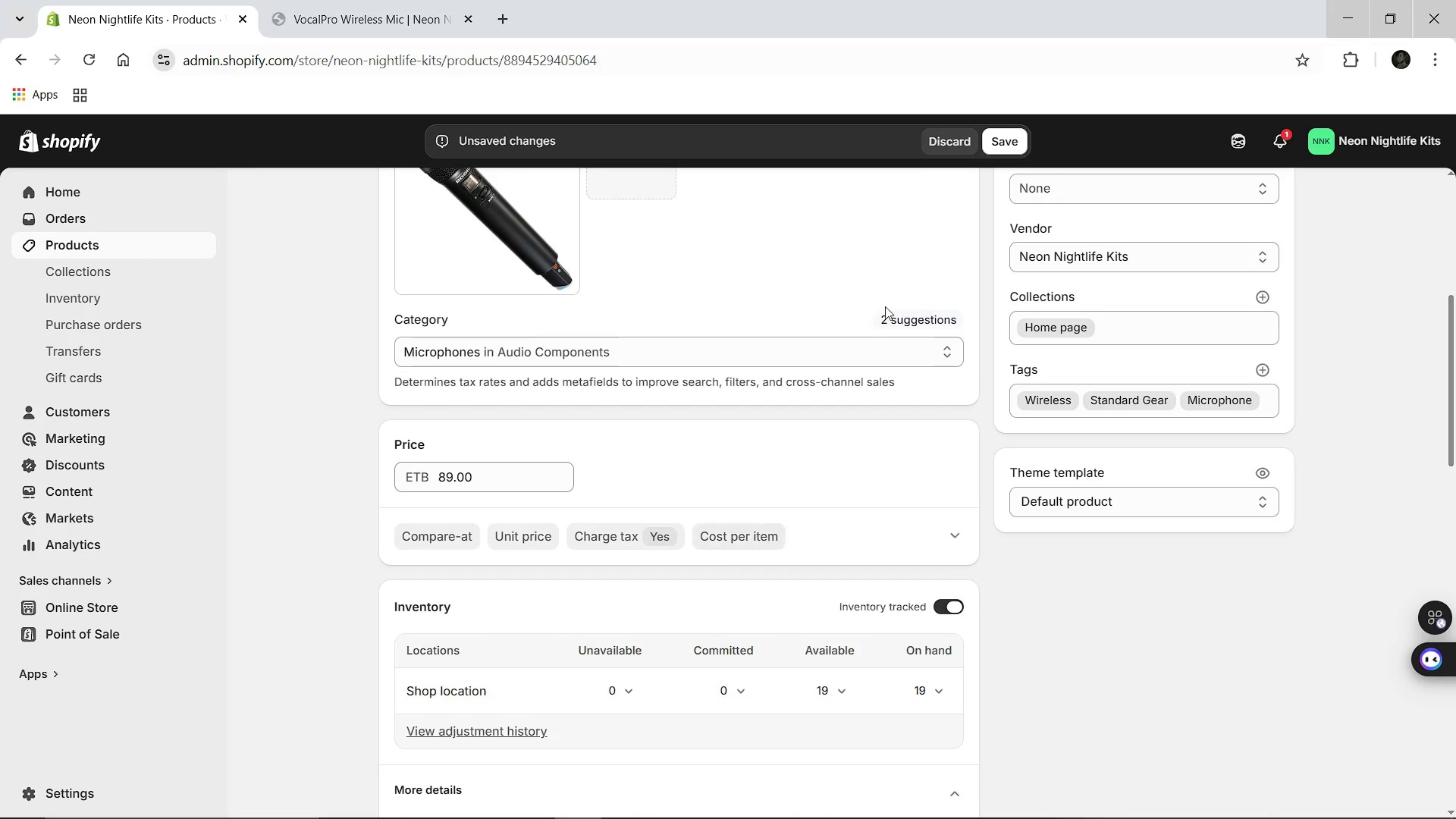 
left_click([1008, 142])
 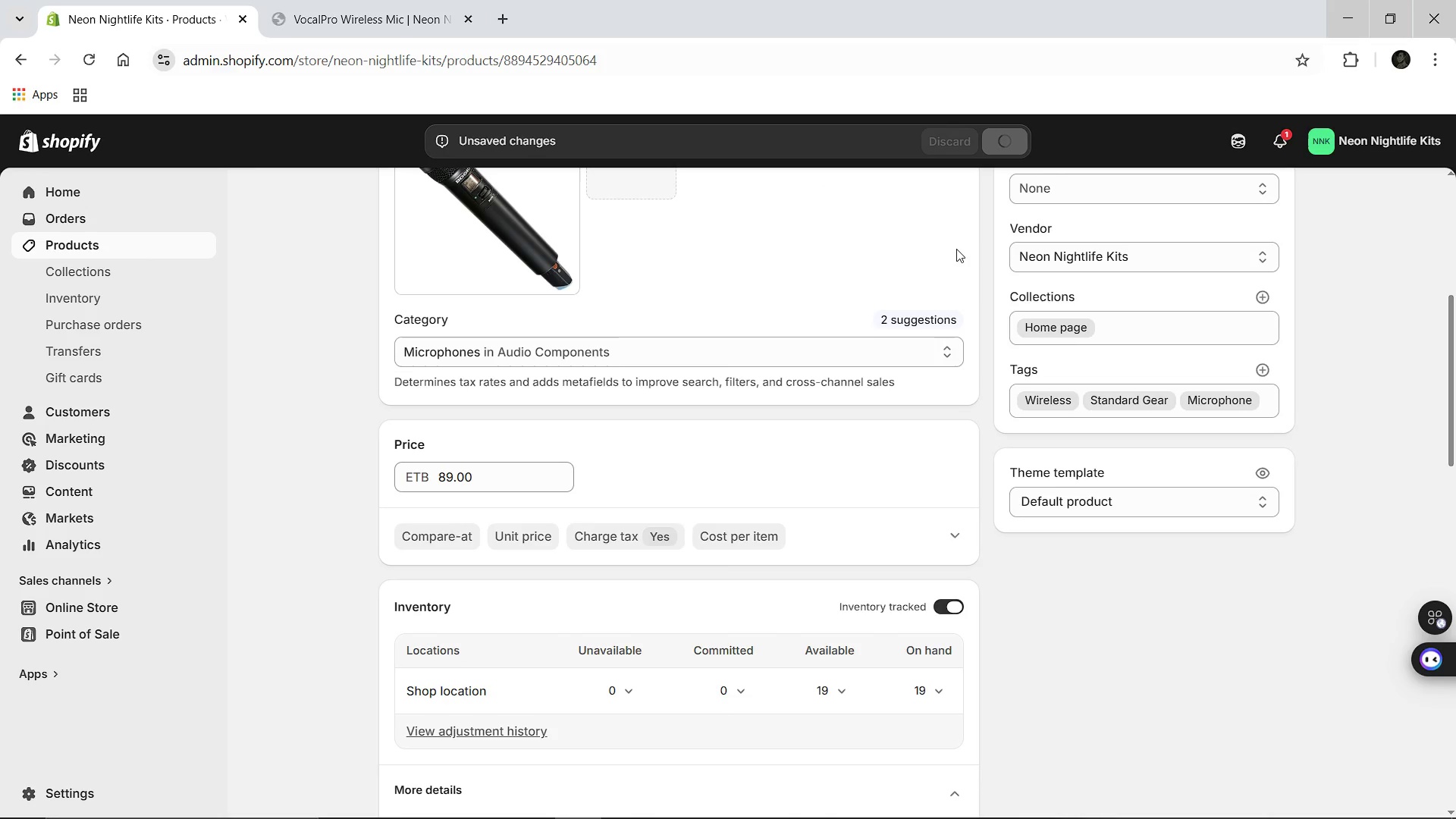 
left_click([724, 789])